 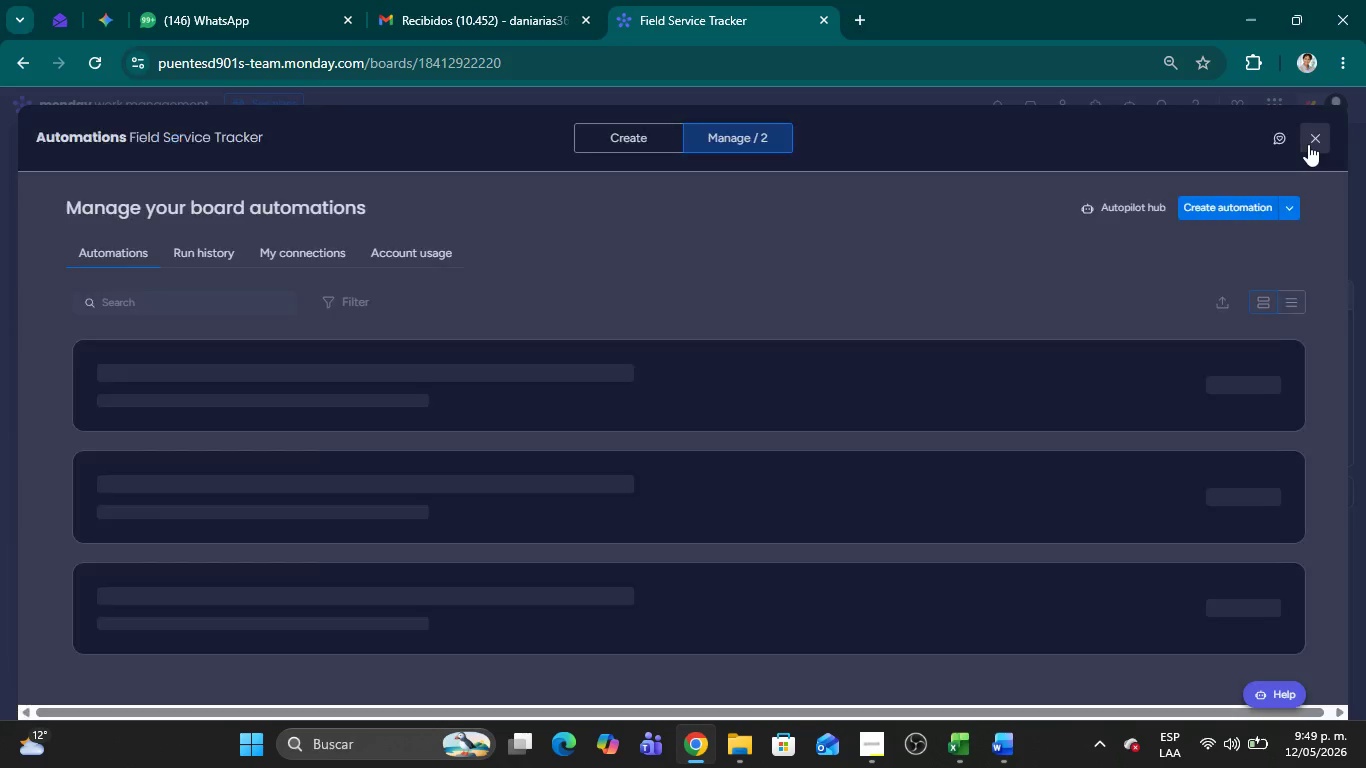 
left_click([1308, 144])
 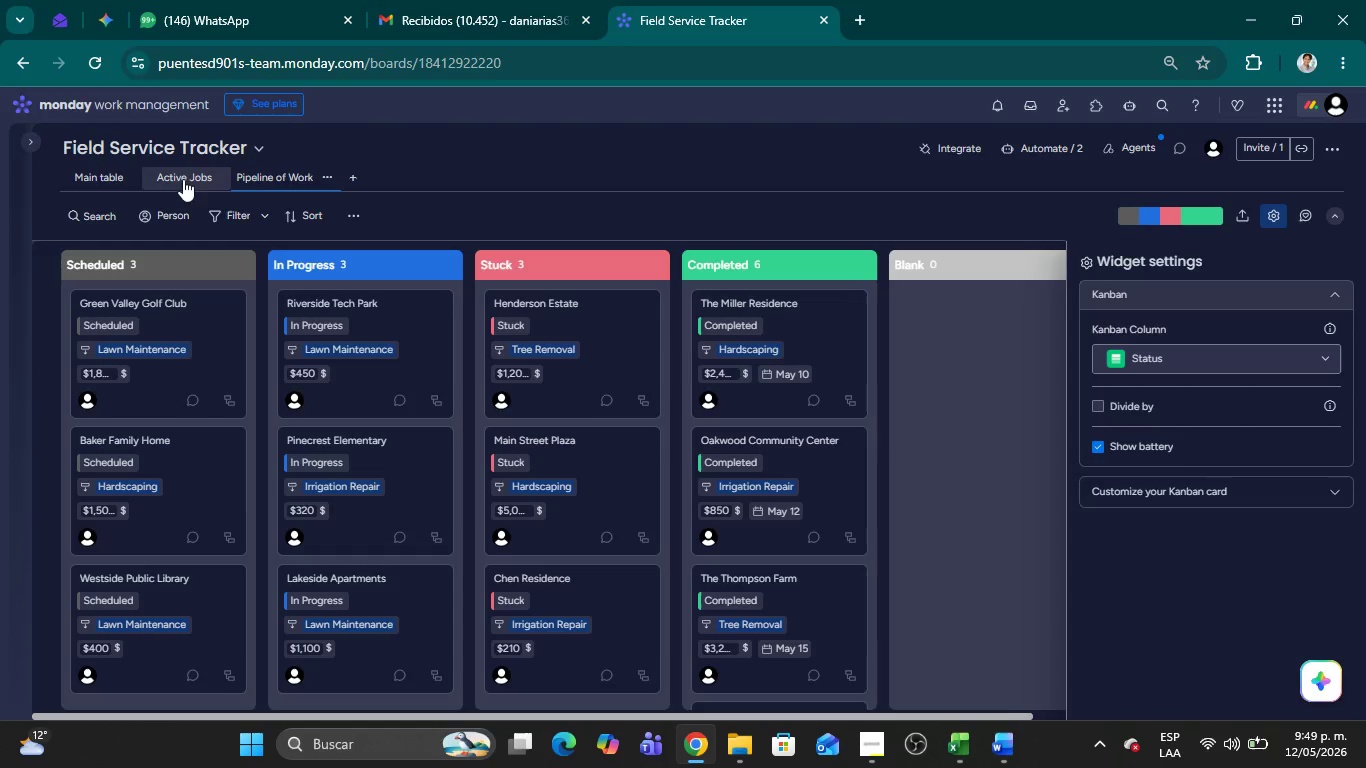 
left_click([64, 165])
 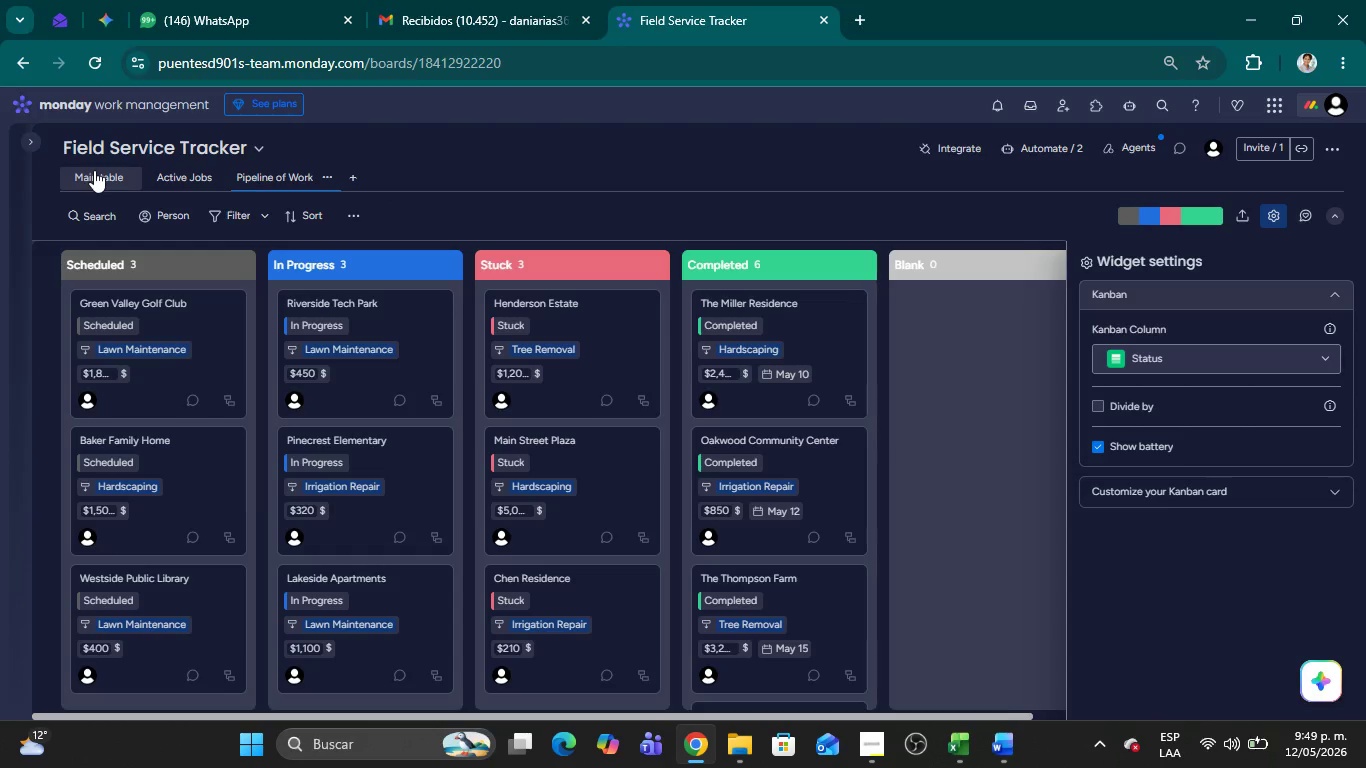 
left_click([94, 170])
 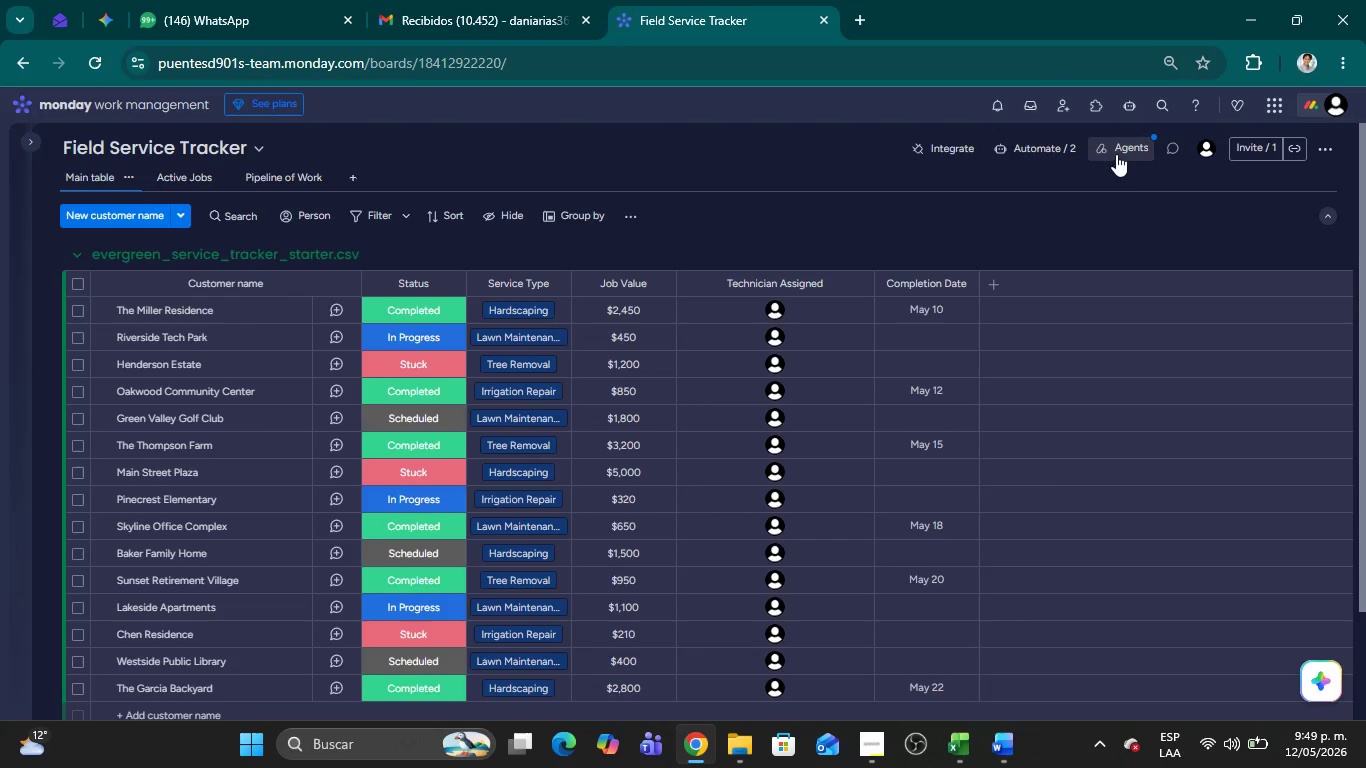 
wait(6.11)
 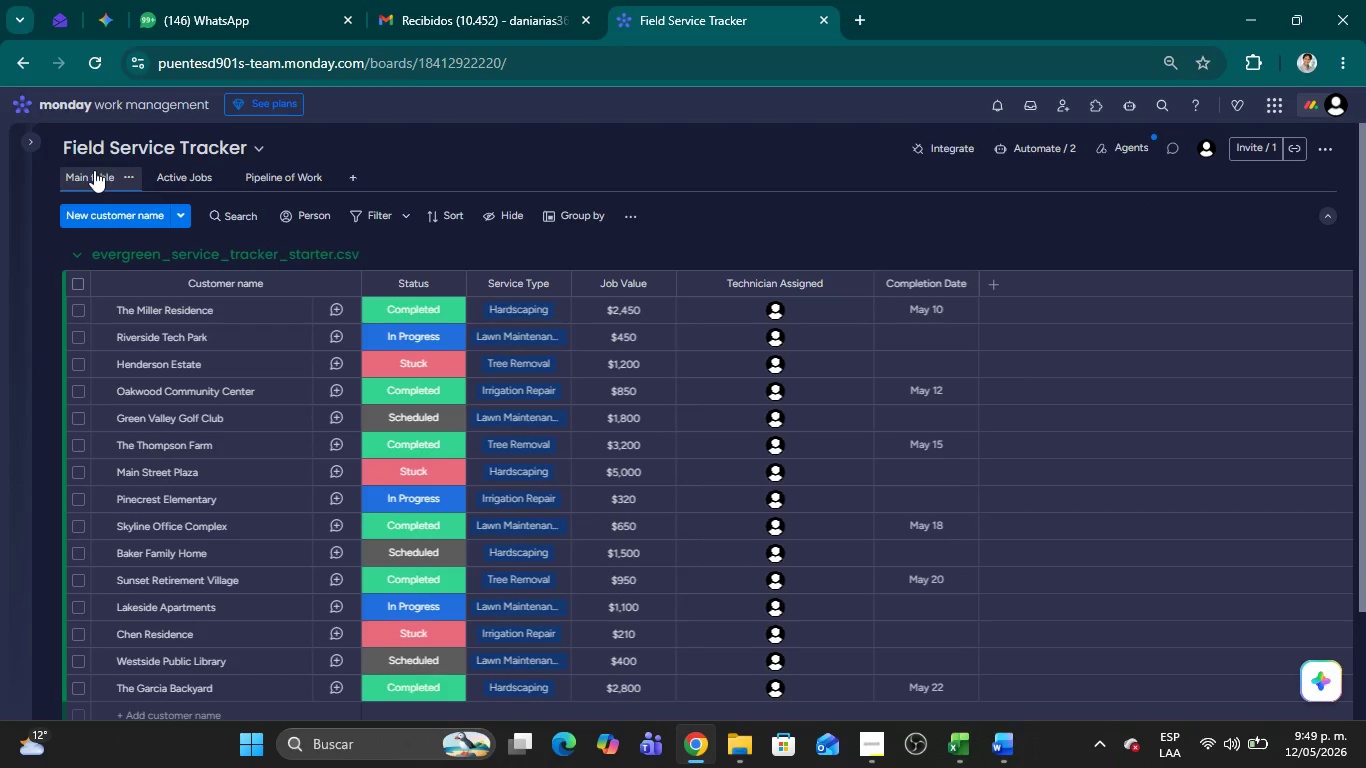 
left_click([1058, 106])
 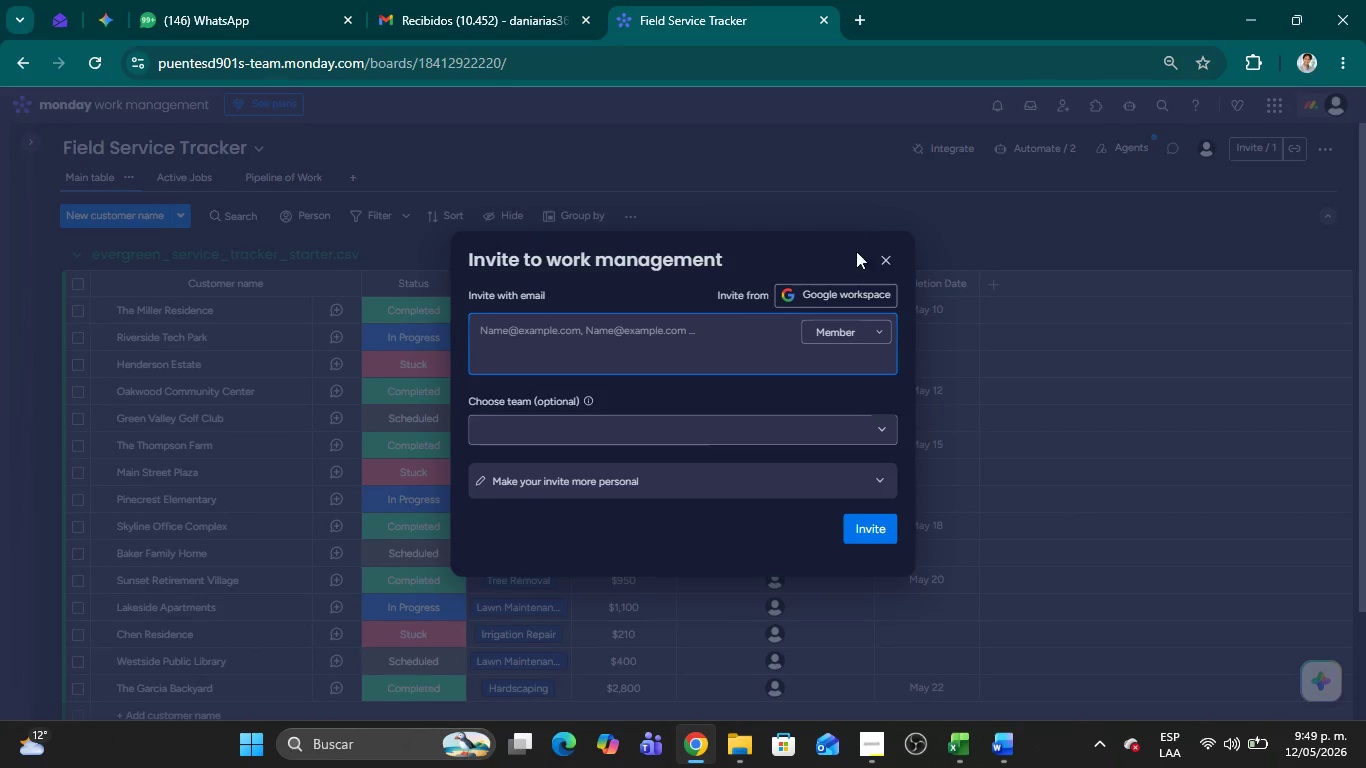 
left_click([883, 255])
 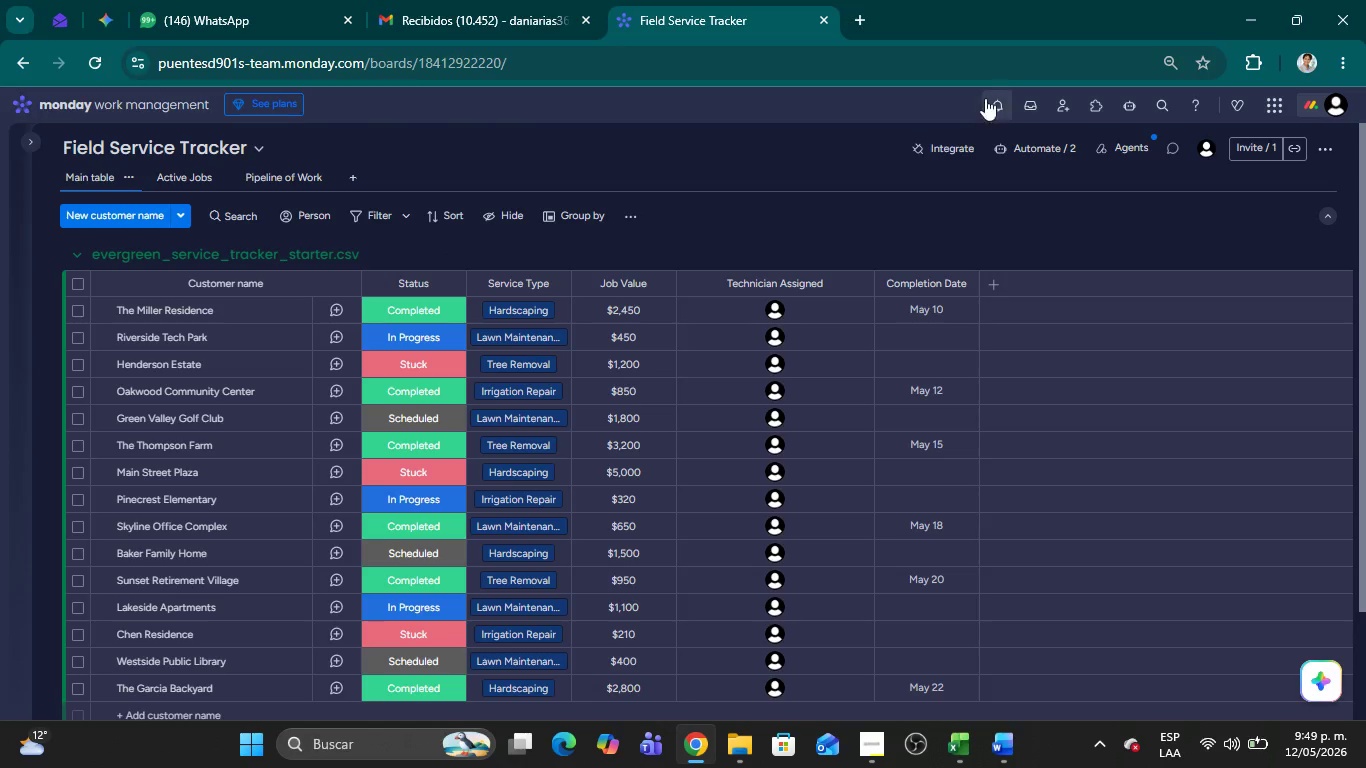 
left_click([987, 95])
 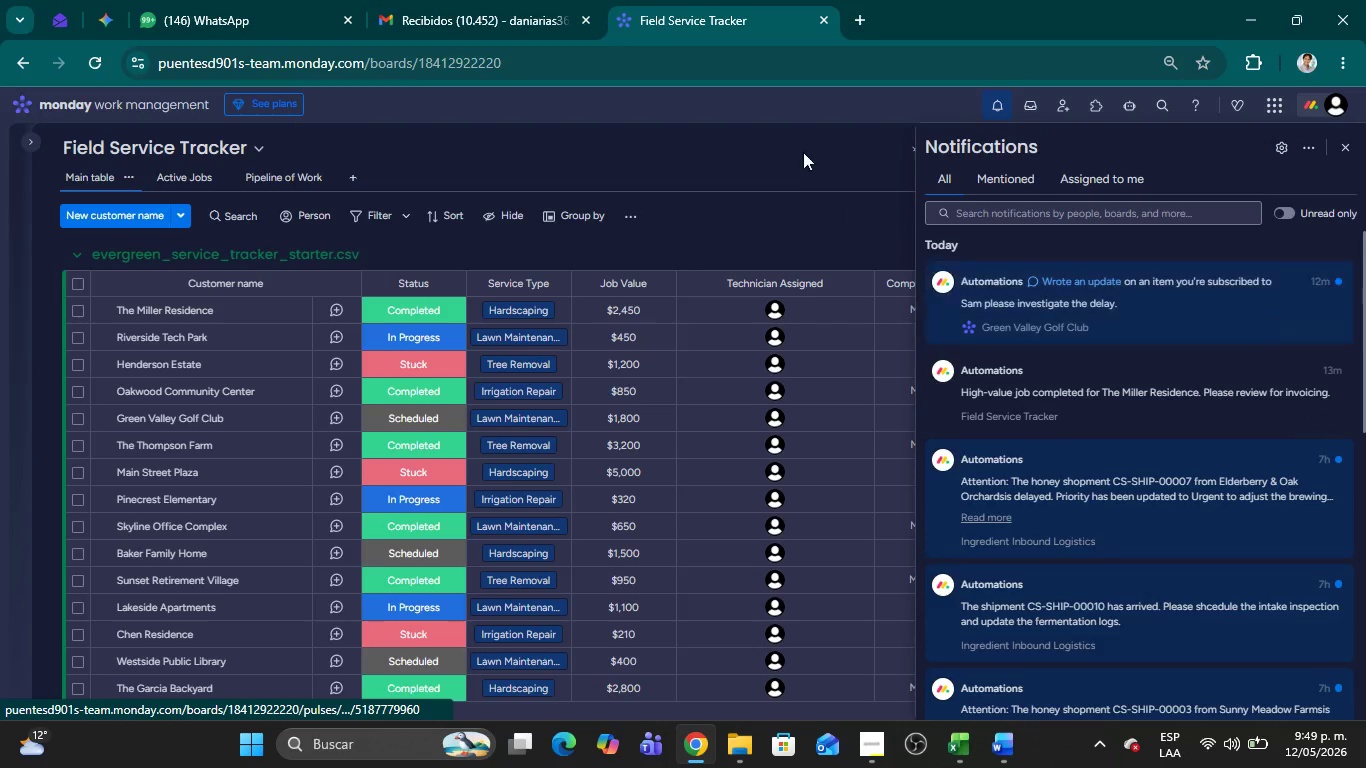 
wait(5.12)
 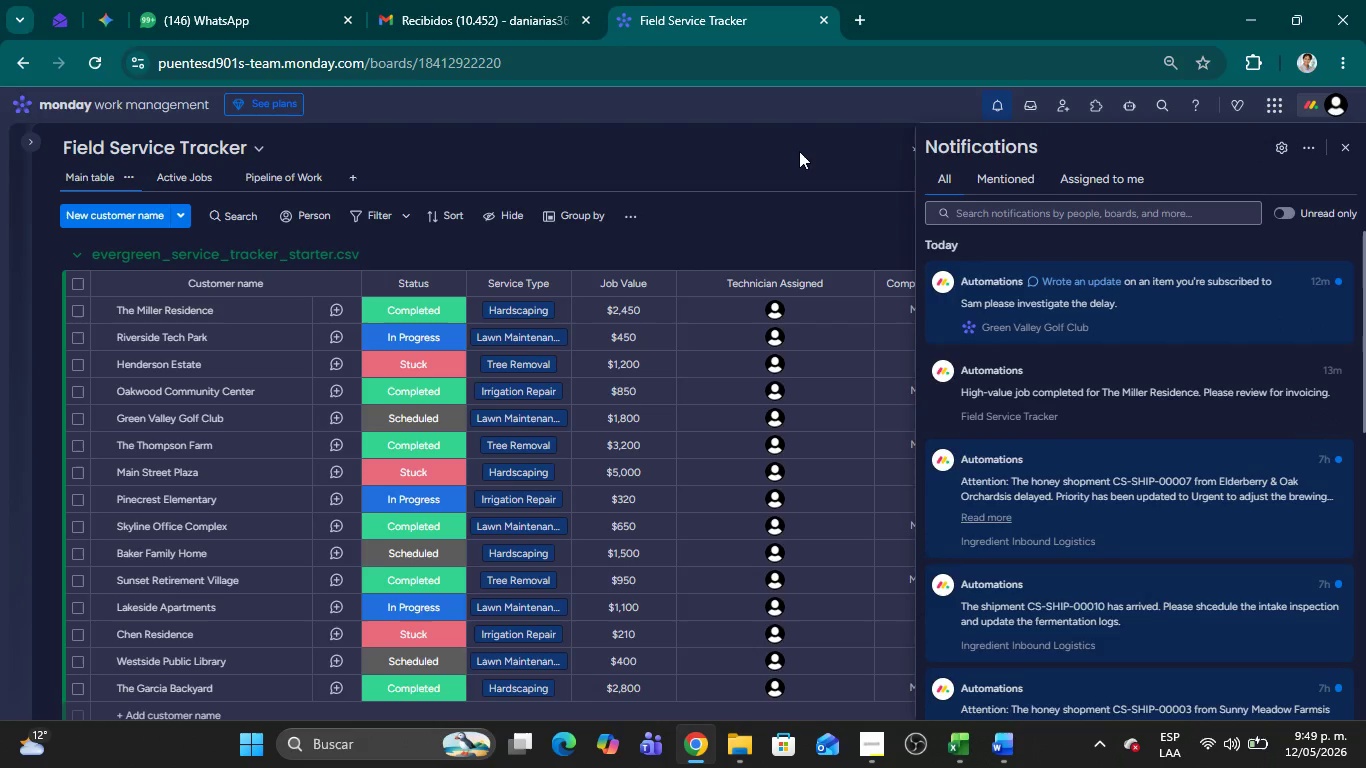 
key(Meta+Shift+S)
 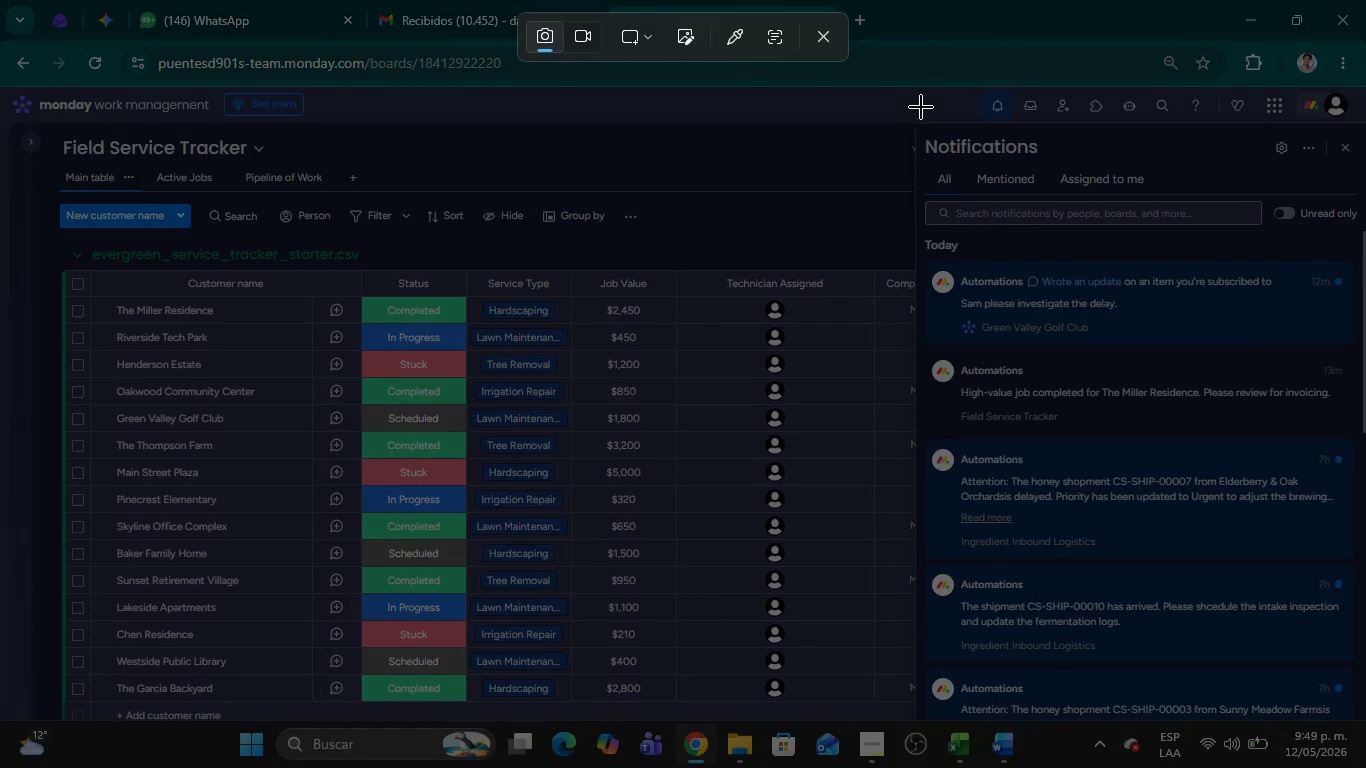 
left_click_drag(start_coordinate=[915, 114], to_coordinate=[1365, 440])
 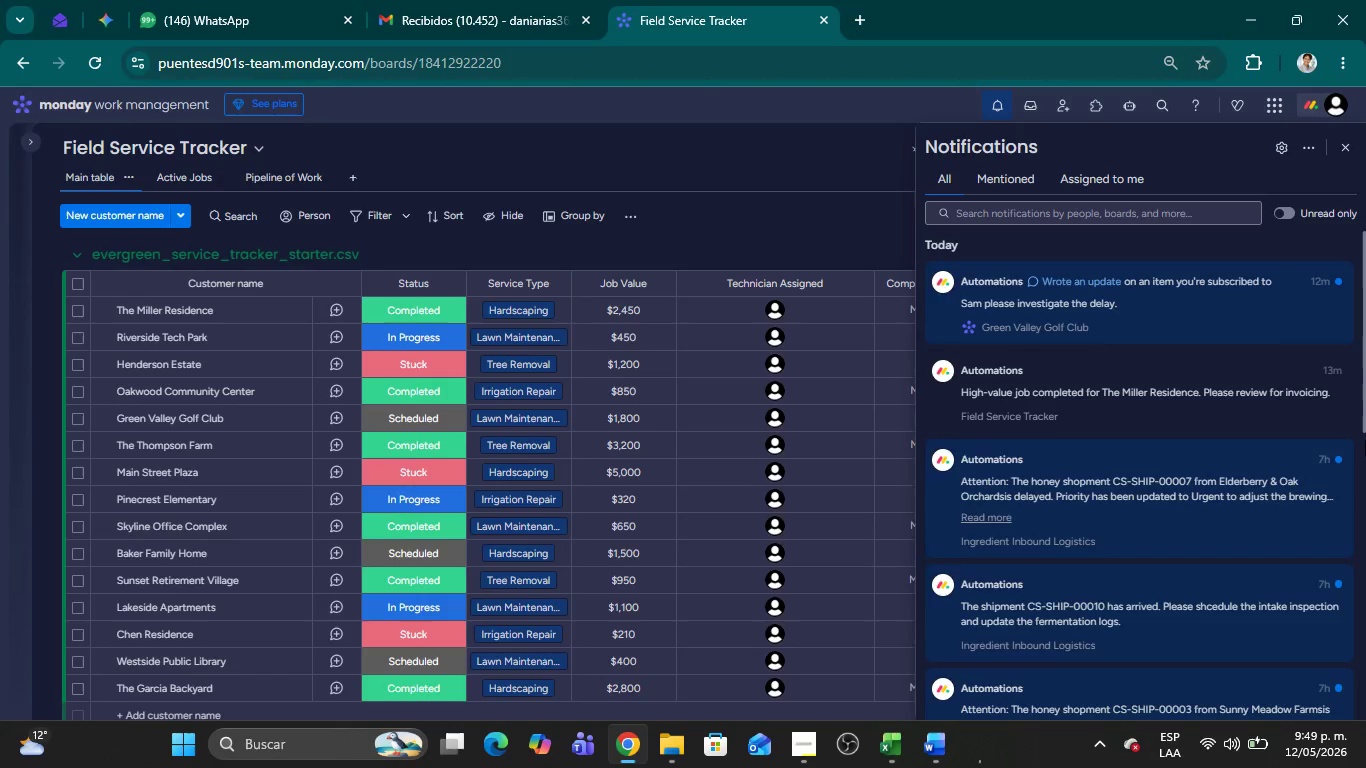 
key(Alt+AltLeft)
 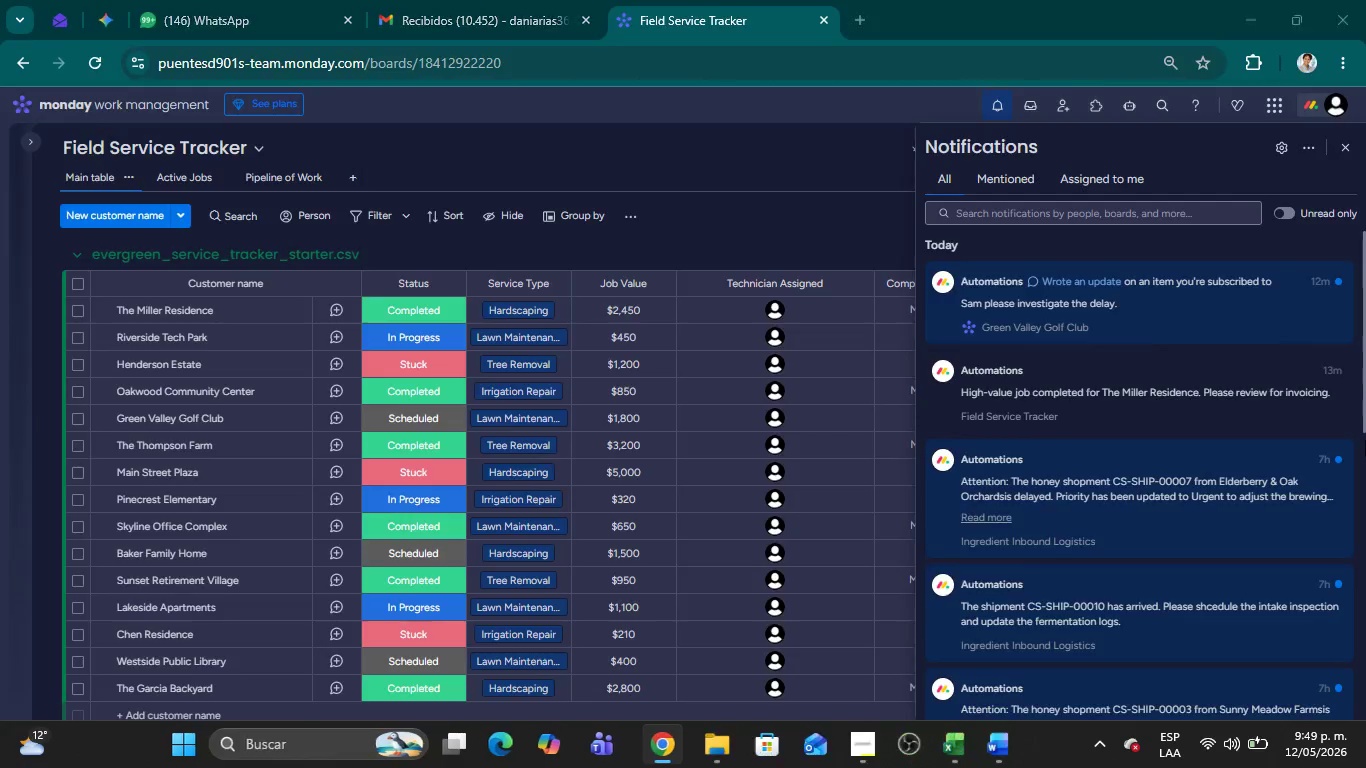 
key(Alt+Tab)